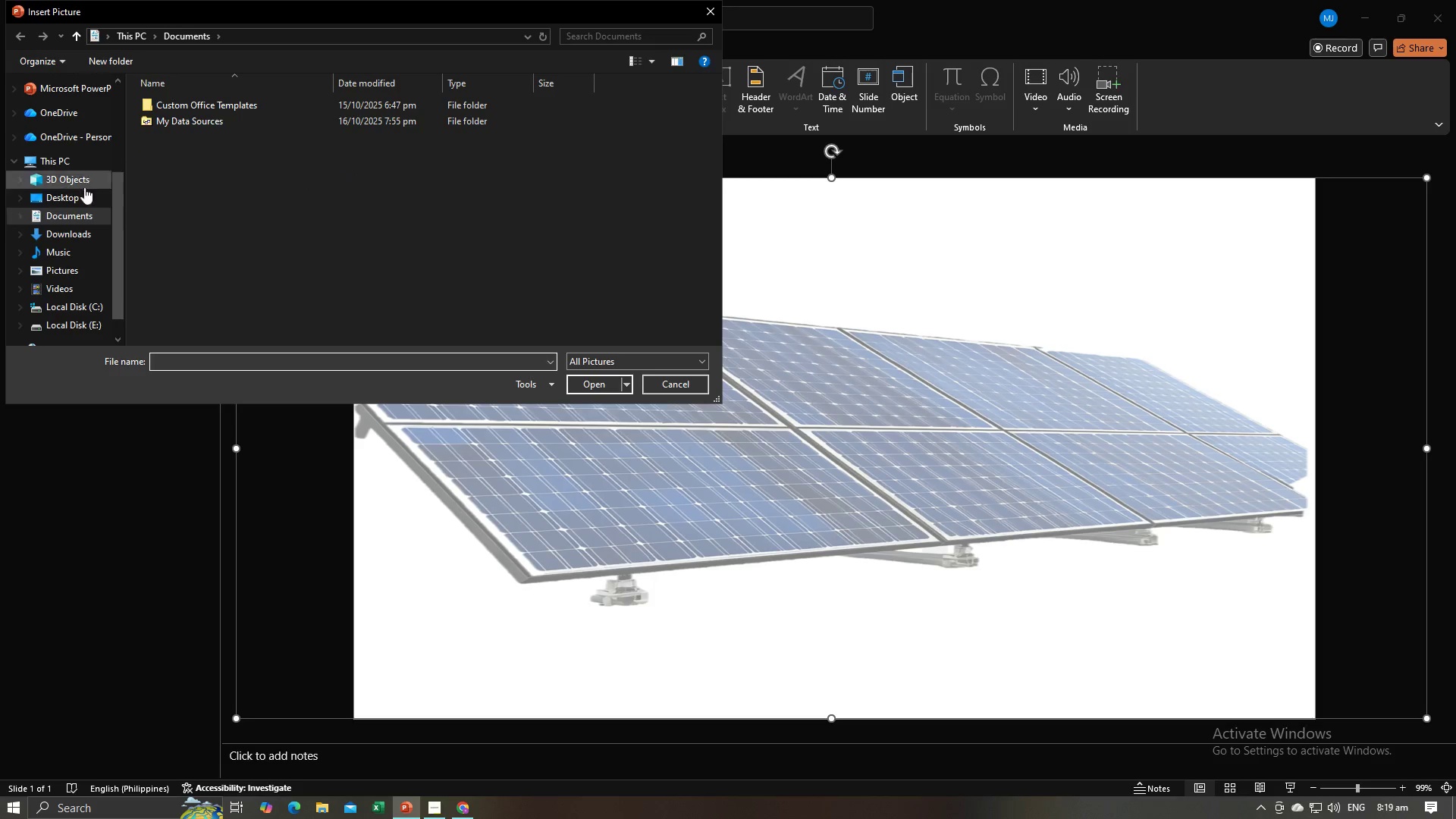 
left_click([72, 231])
 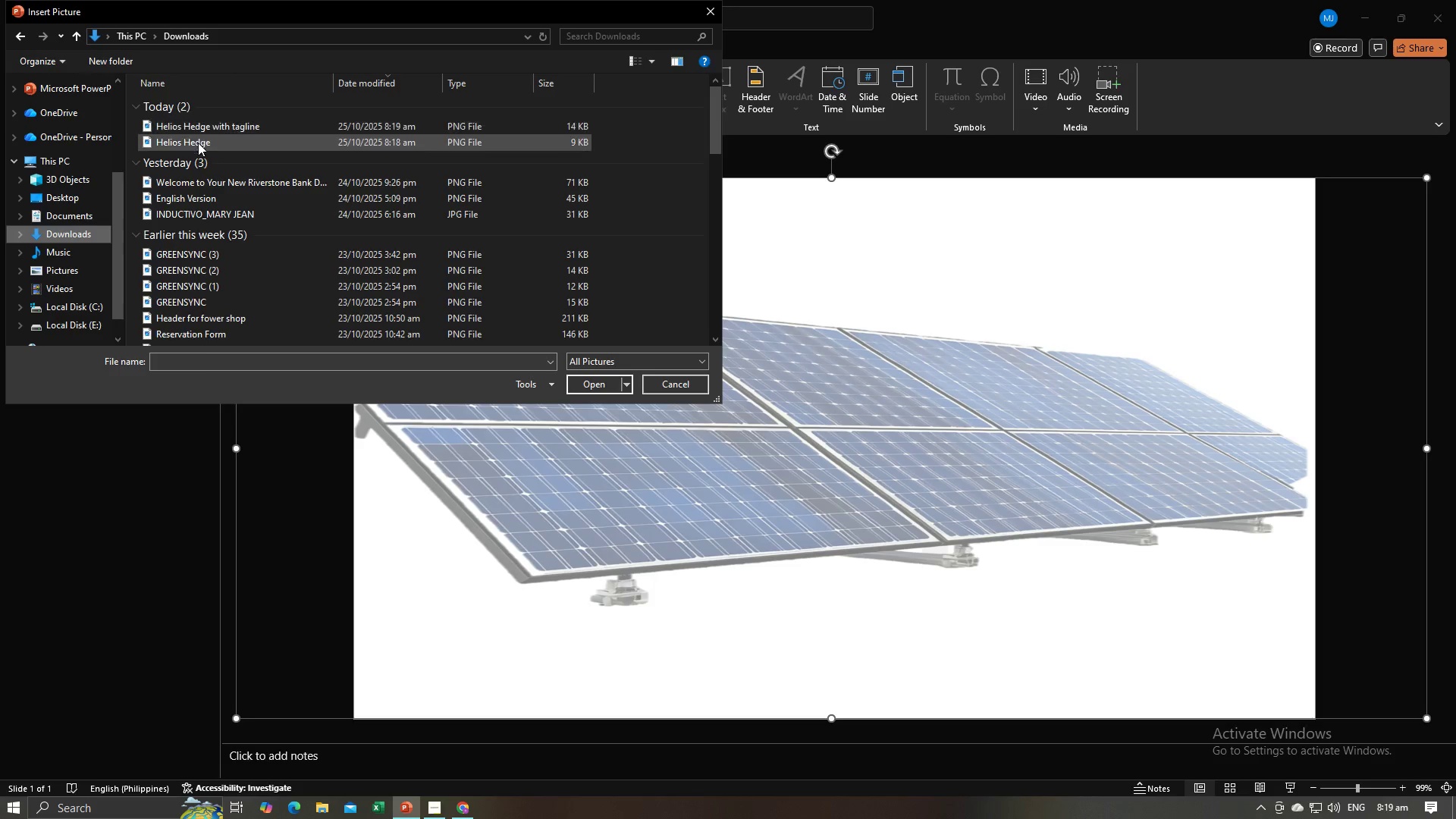 
left_click([198, 146])
 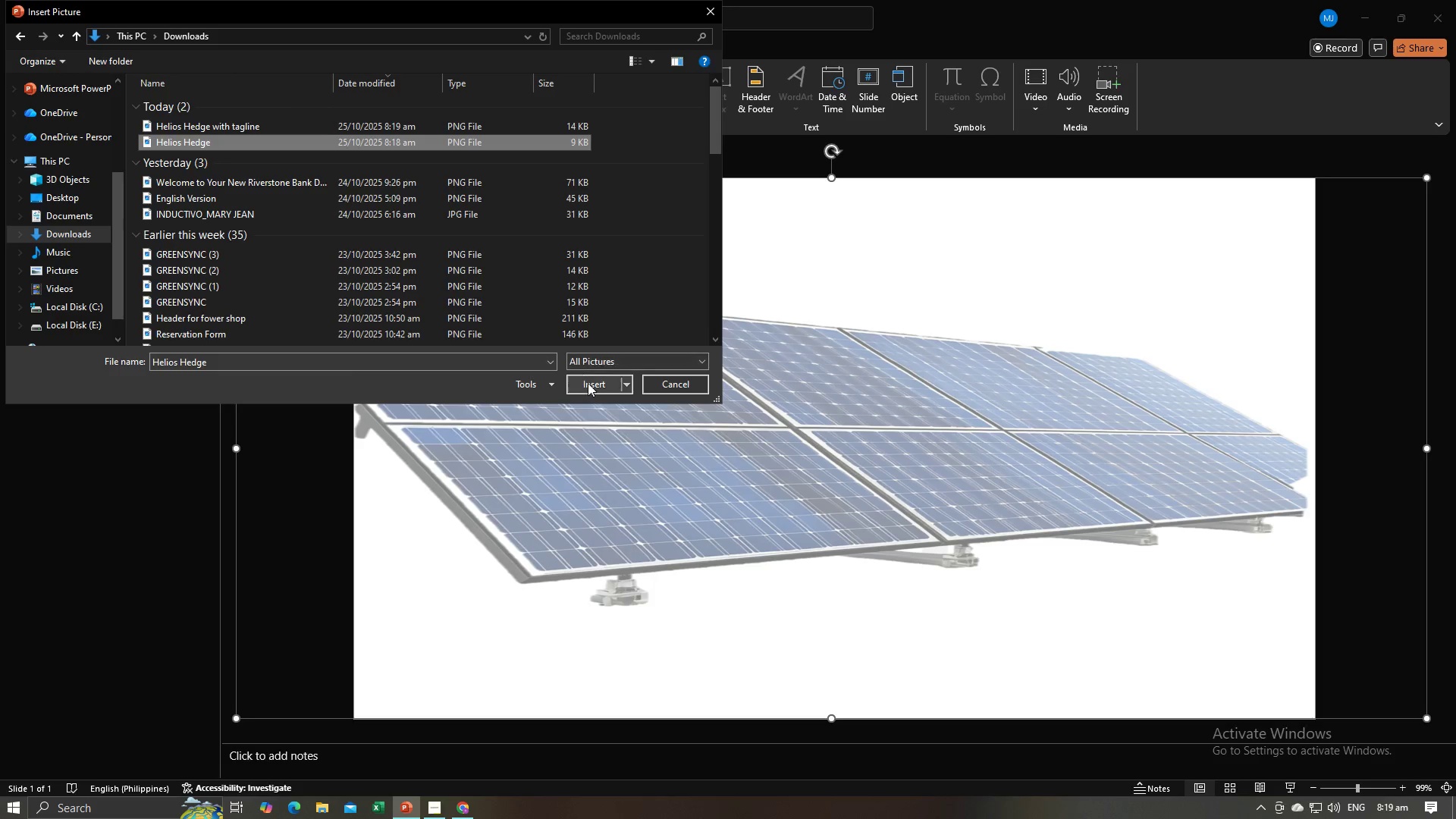 
left_click([588, 384])
 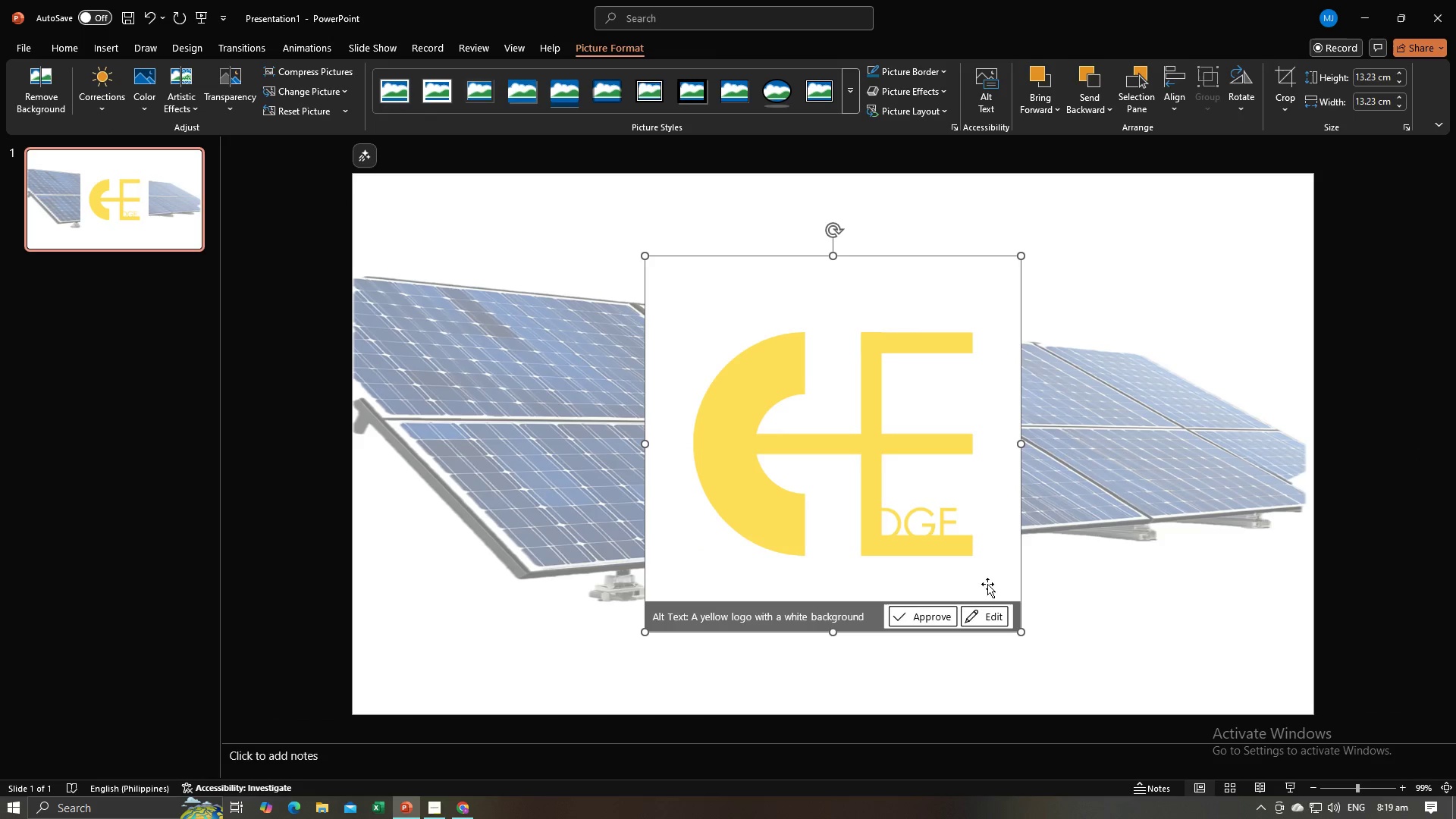 
left_click_drag(start_coordinate=[928, 576], to_coordinate=[714, 493])
 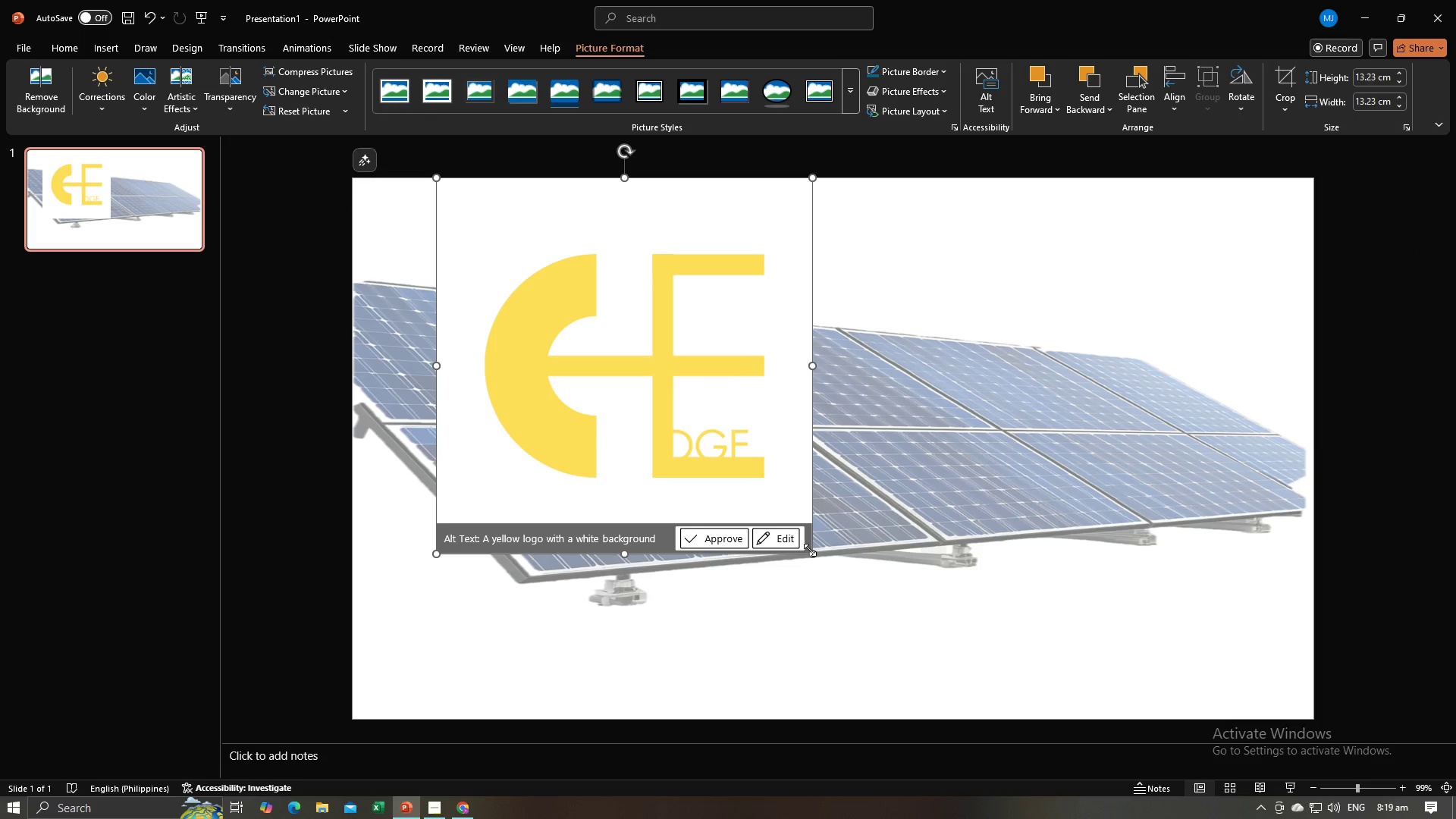 
left_click_drag(start_coordinate=[811, 551], to_coordinate=[538, 250])
 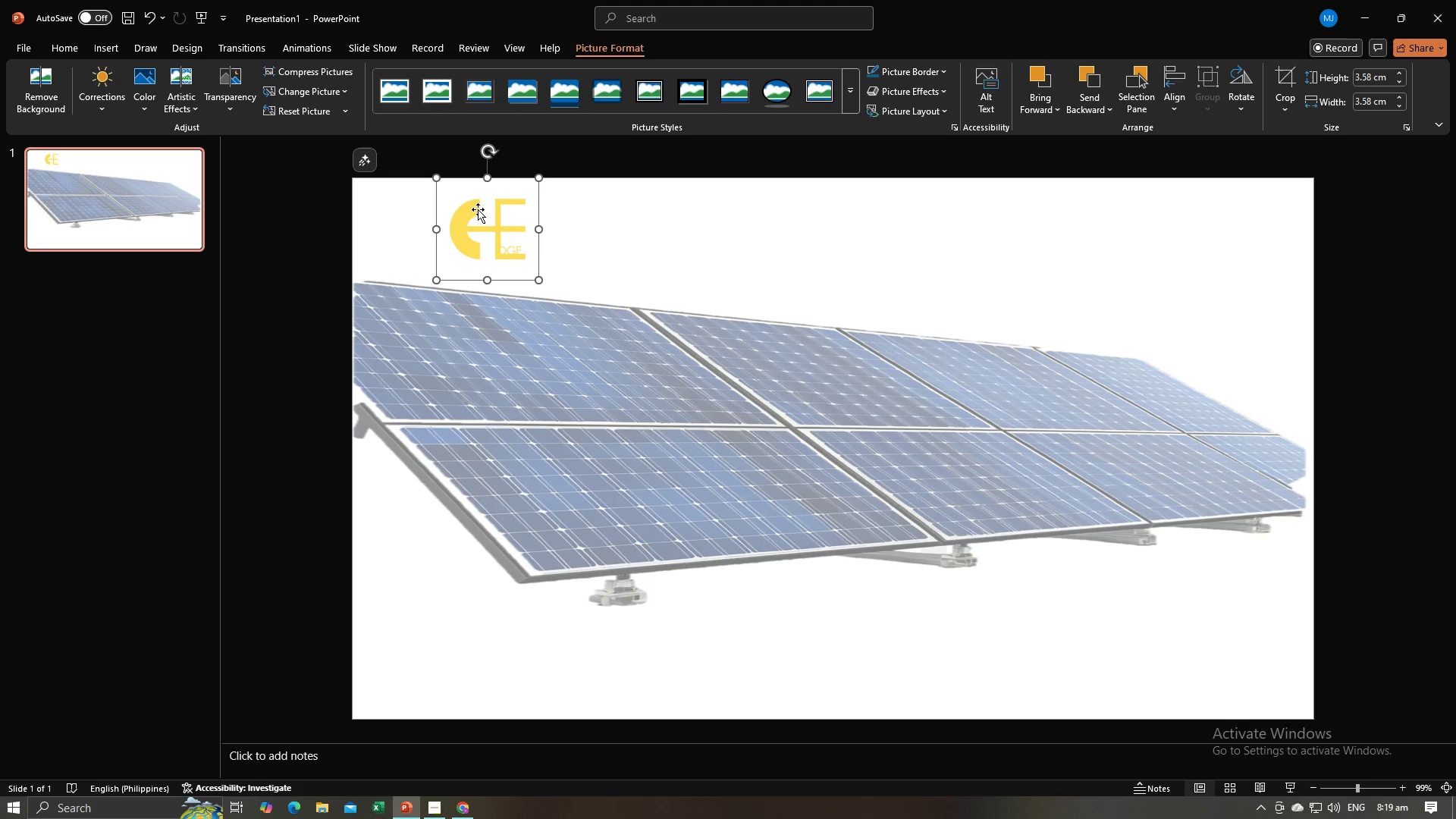 
left_click_drag(start_coordinate=[477, 217], to_coordinate=[388, 215])
 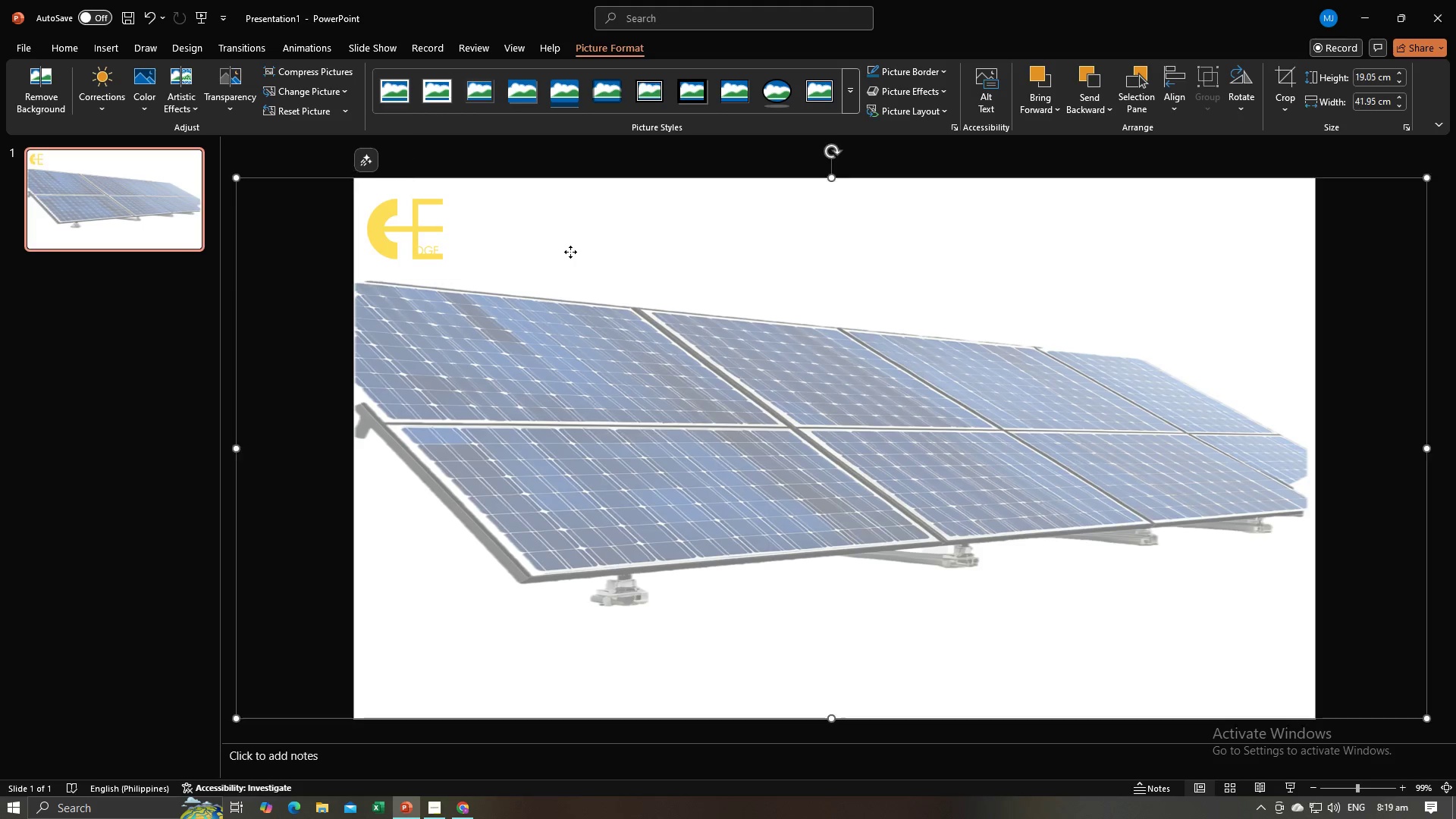 
left_click([570, 252])
 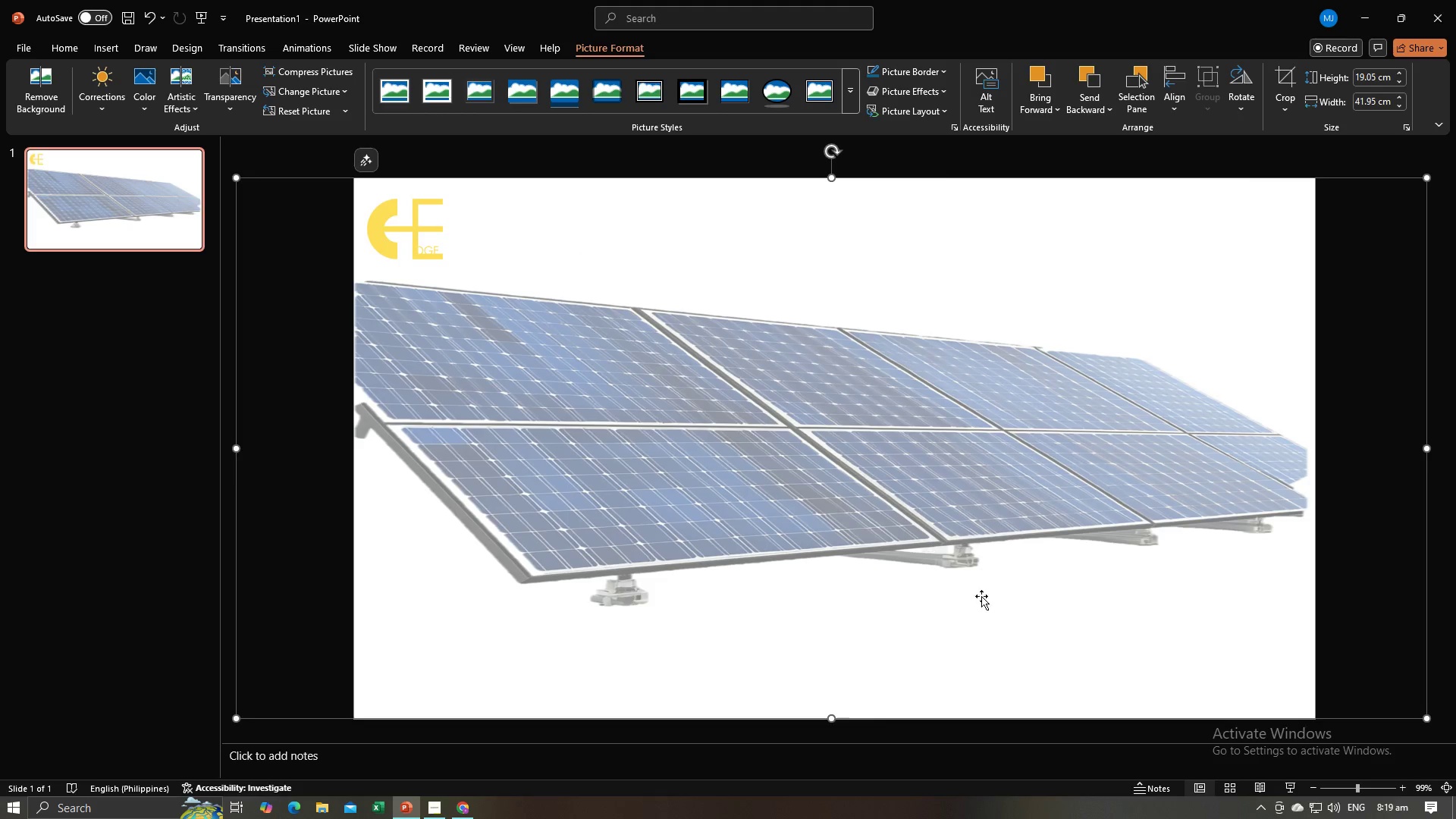 
key(Alt+AltLeft)
 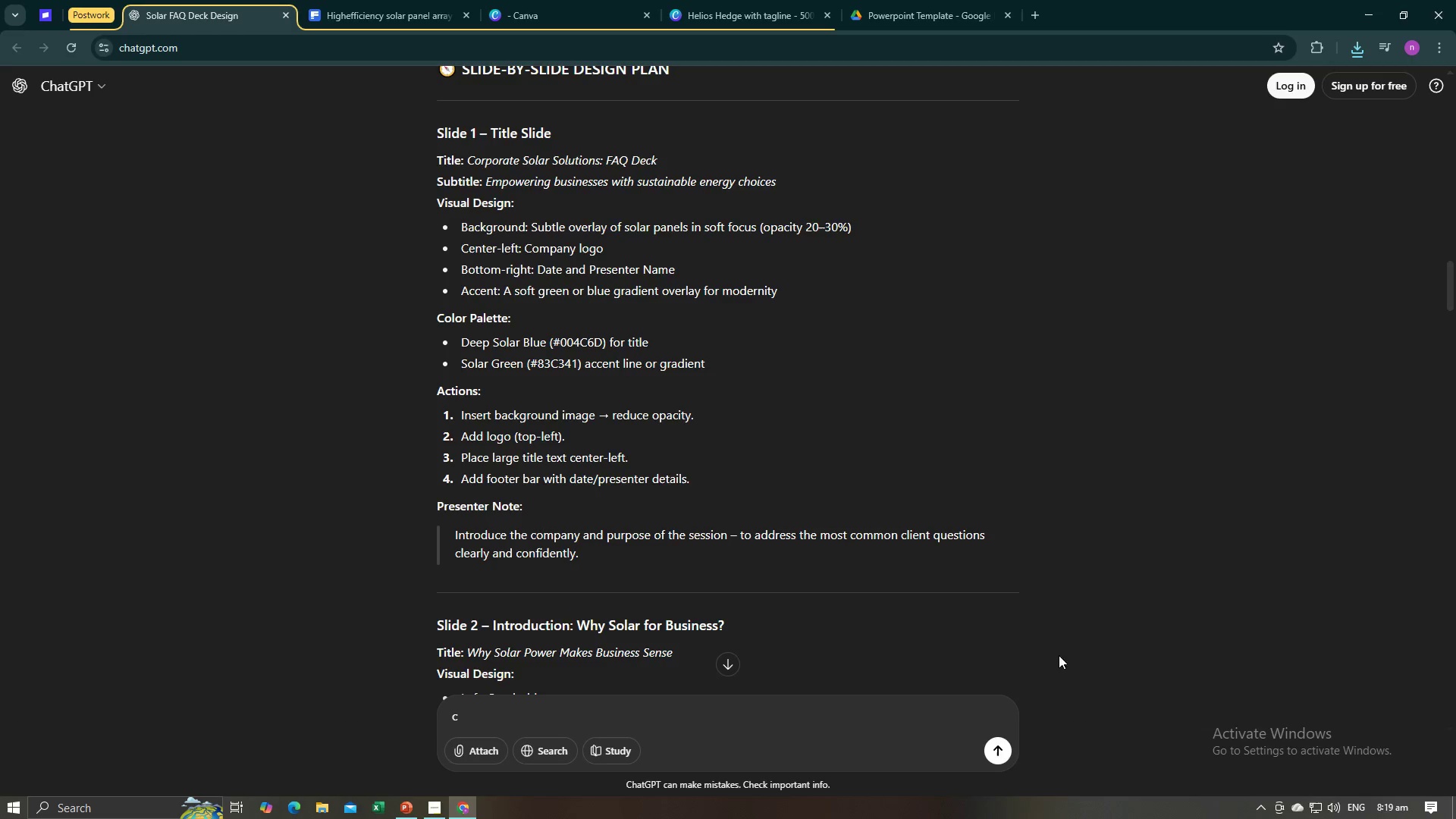 
key(Alt+Tab)
 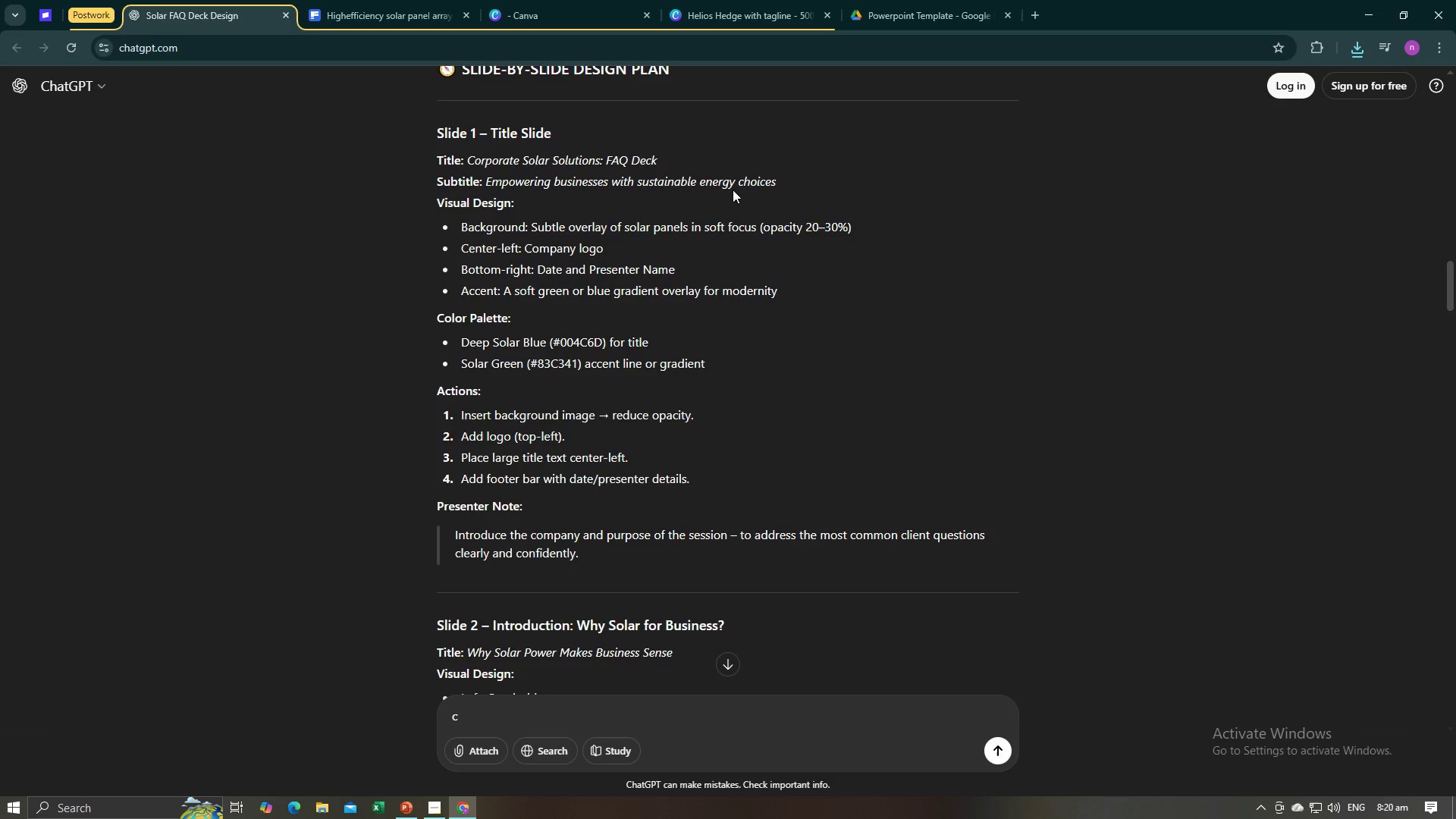 
wait(20.58)
 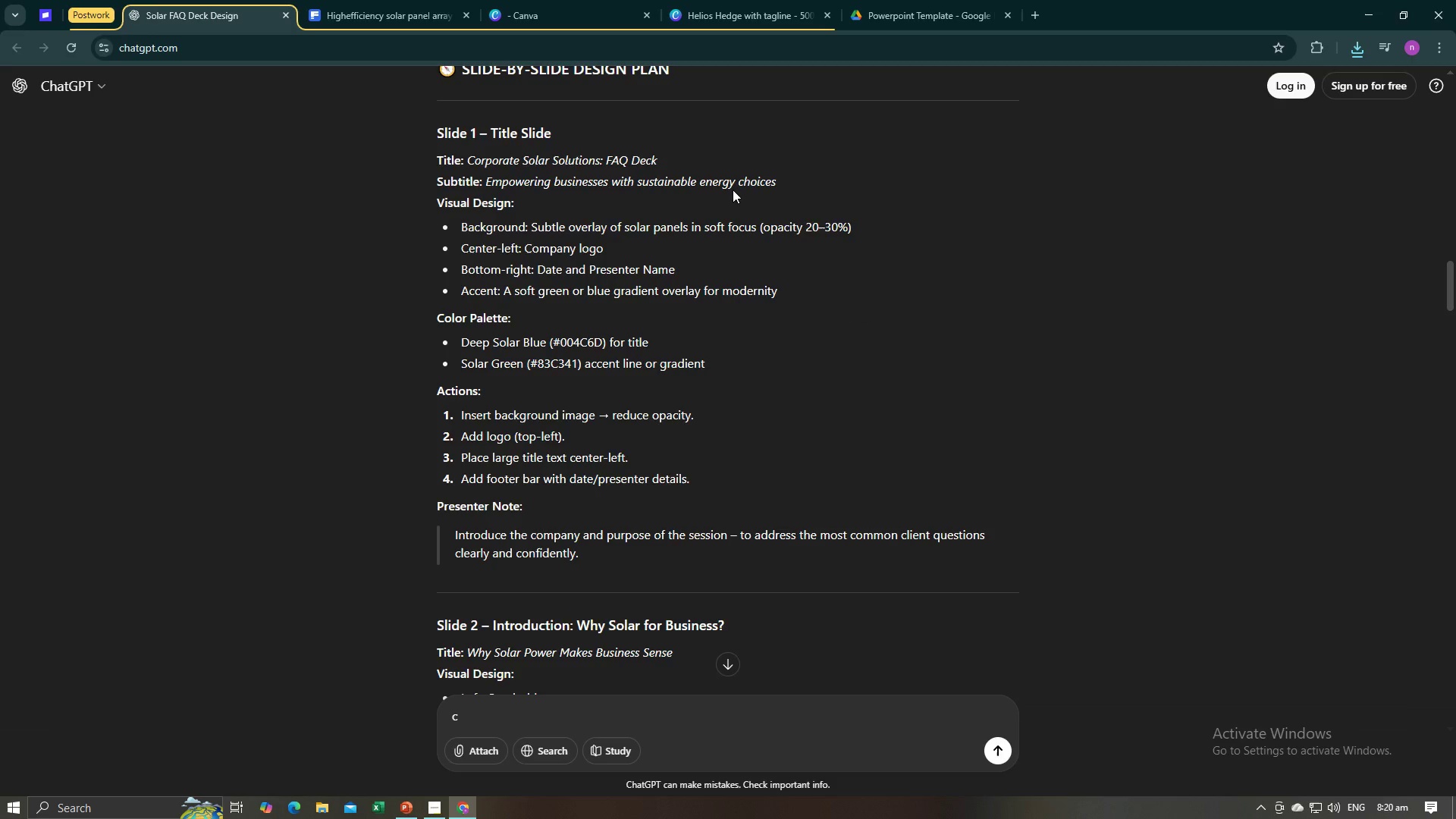 
key(Alt+AltLeft)
 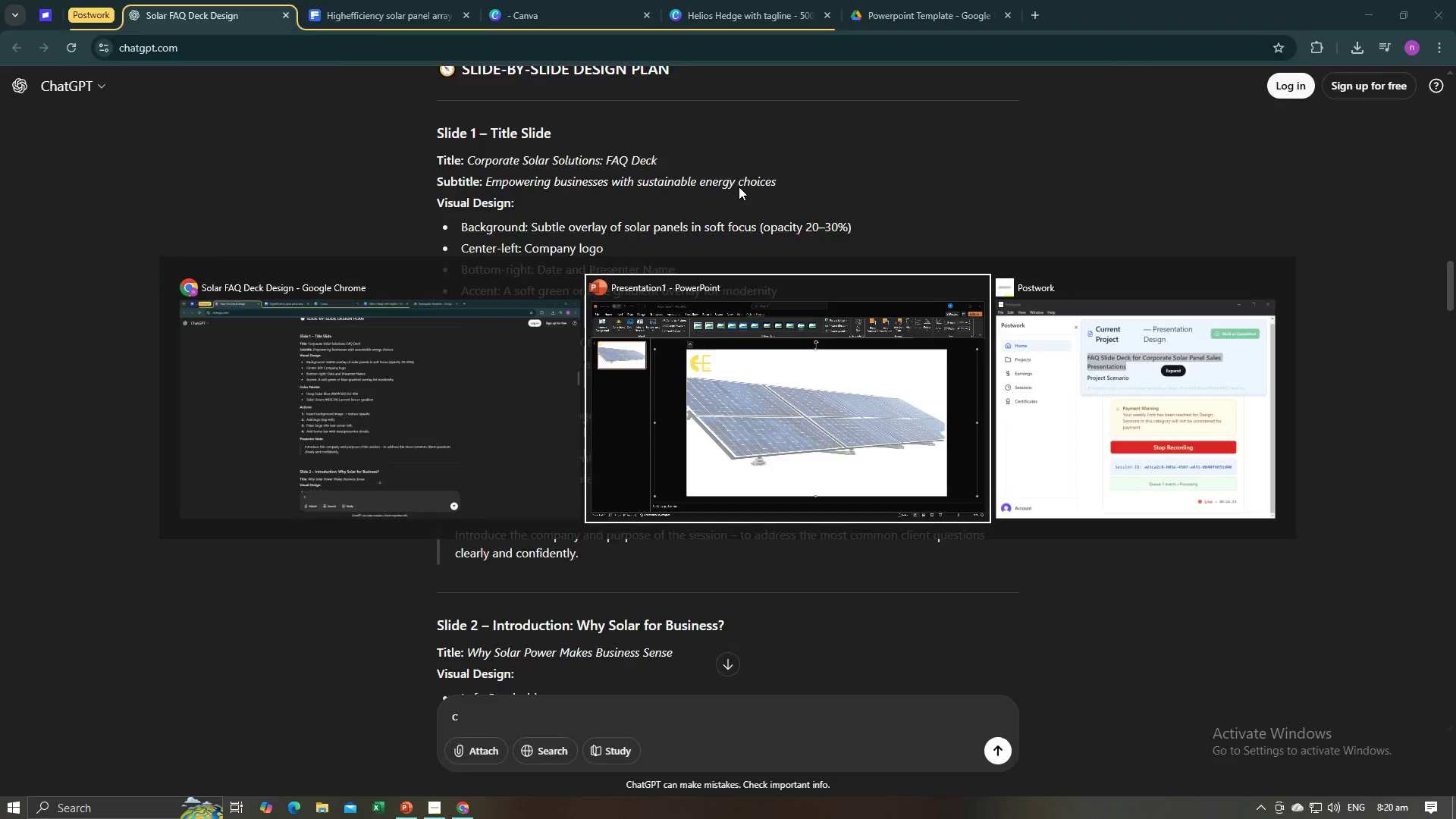 
key(Alt+Tab)